 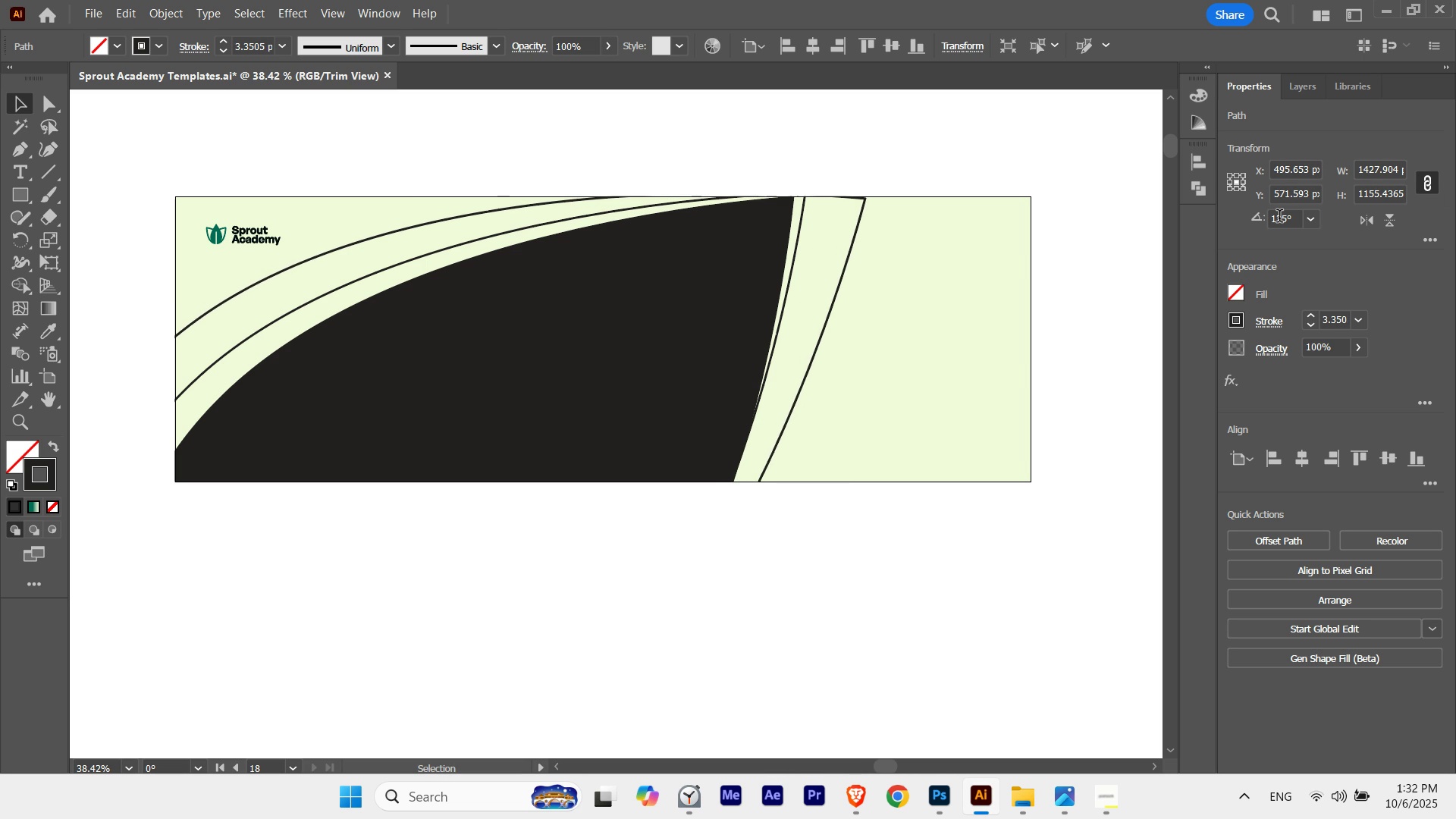 
key(Shift+ArrowRight)
 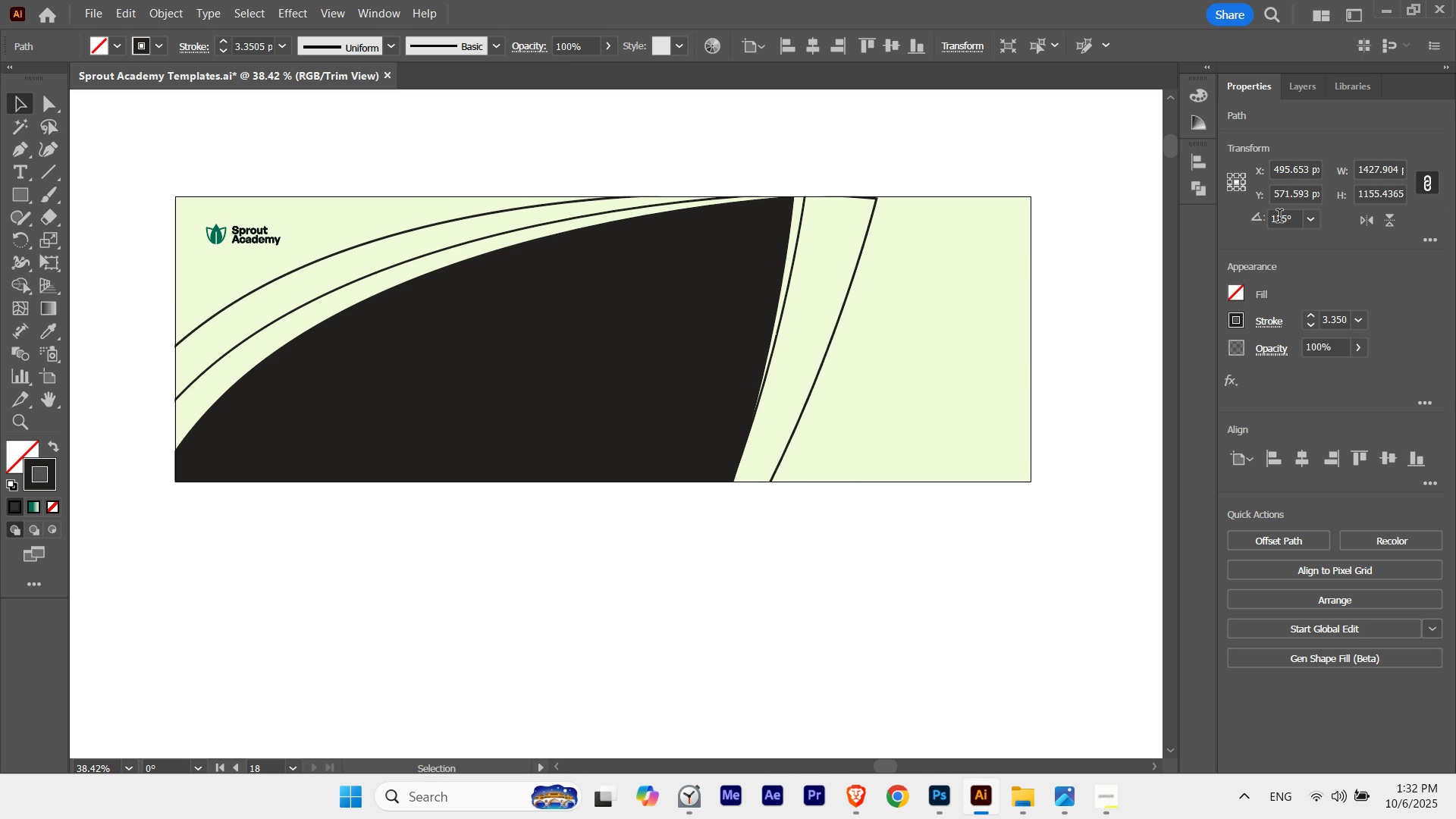 
key(Shift+ArrowRight)
 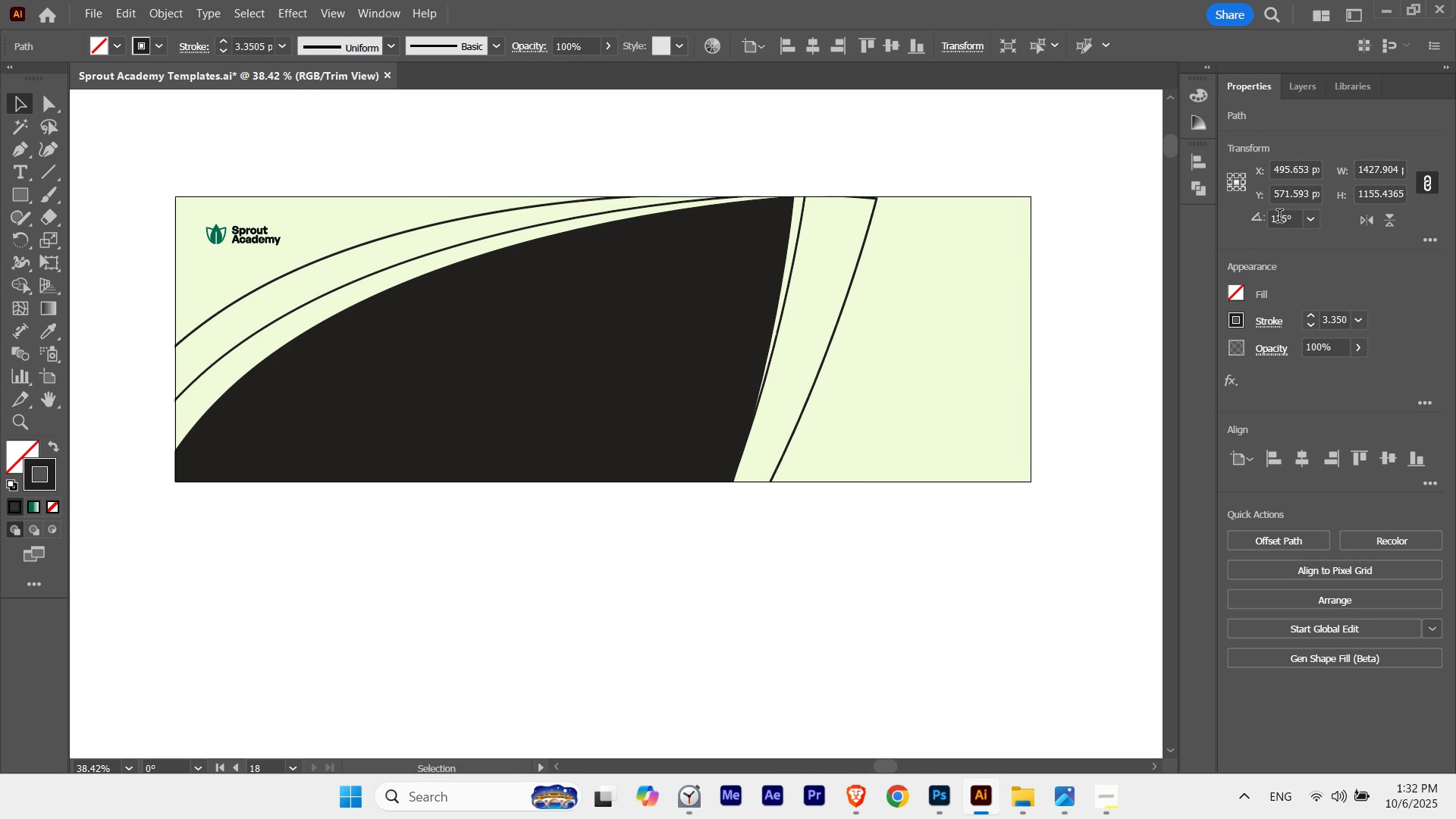 
key(Shift+ArrowRight)
 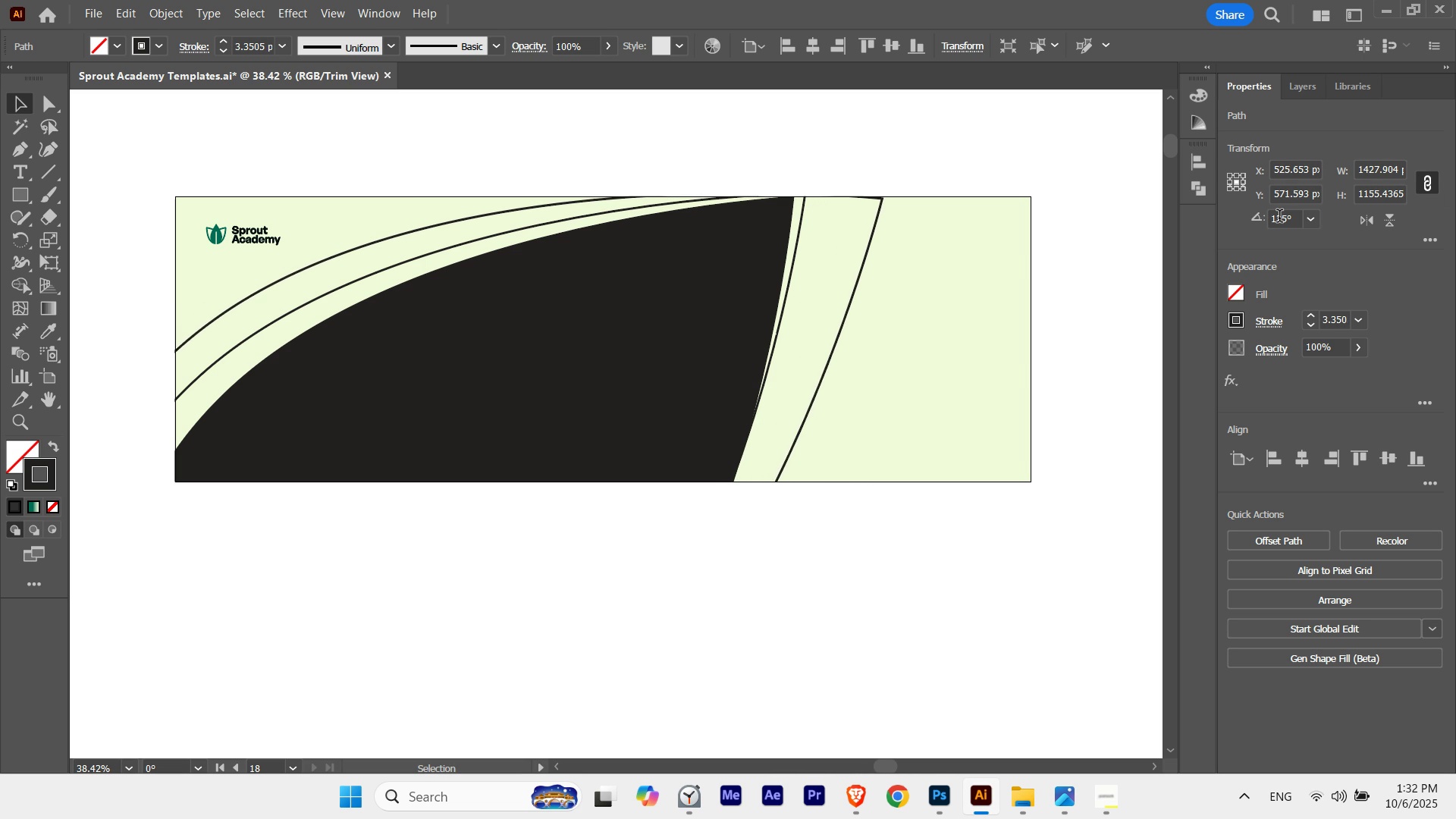 
key(Shift+ArrowRight)
 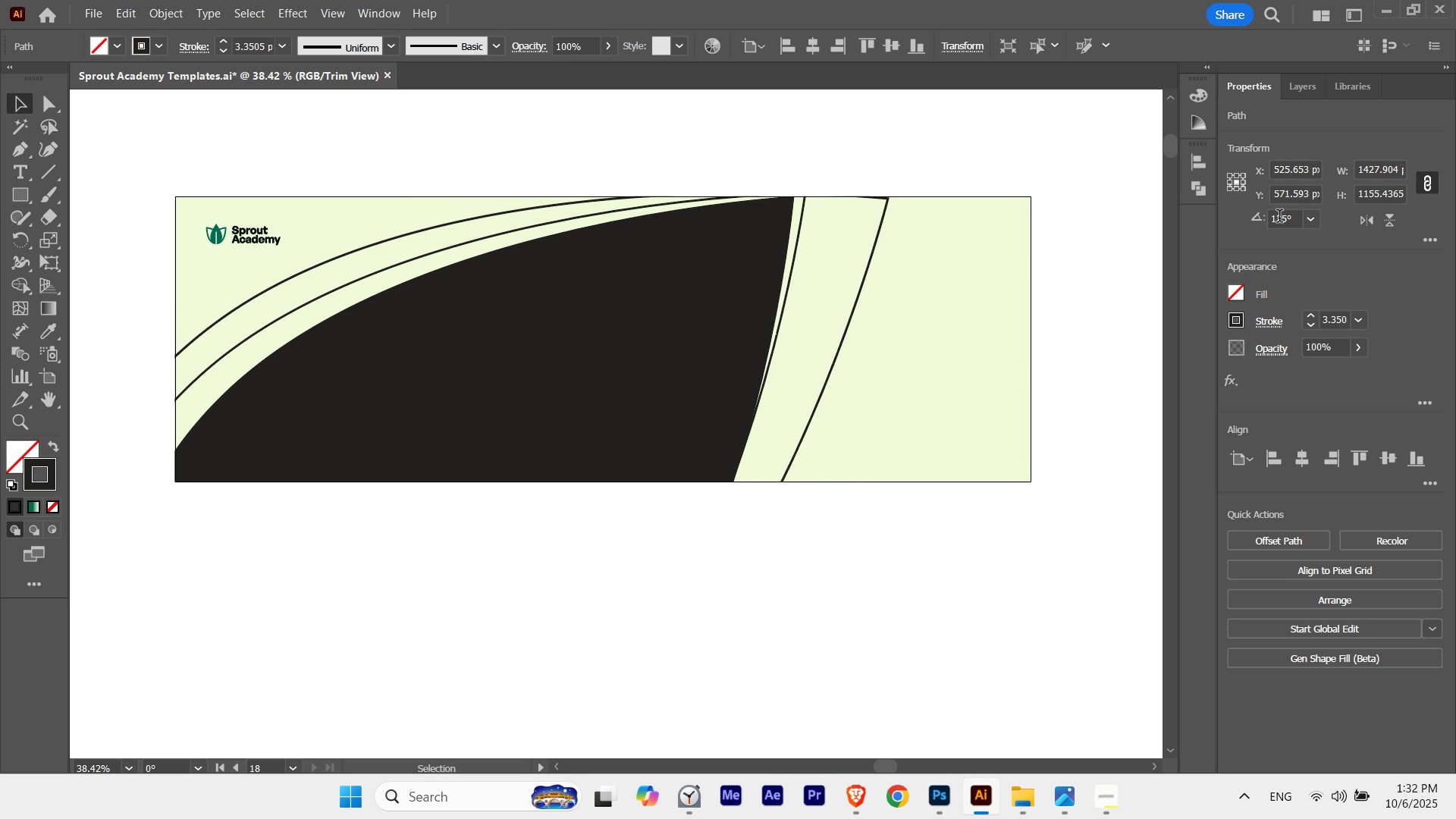 
key(Shift+ArrowRight)
 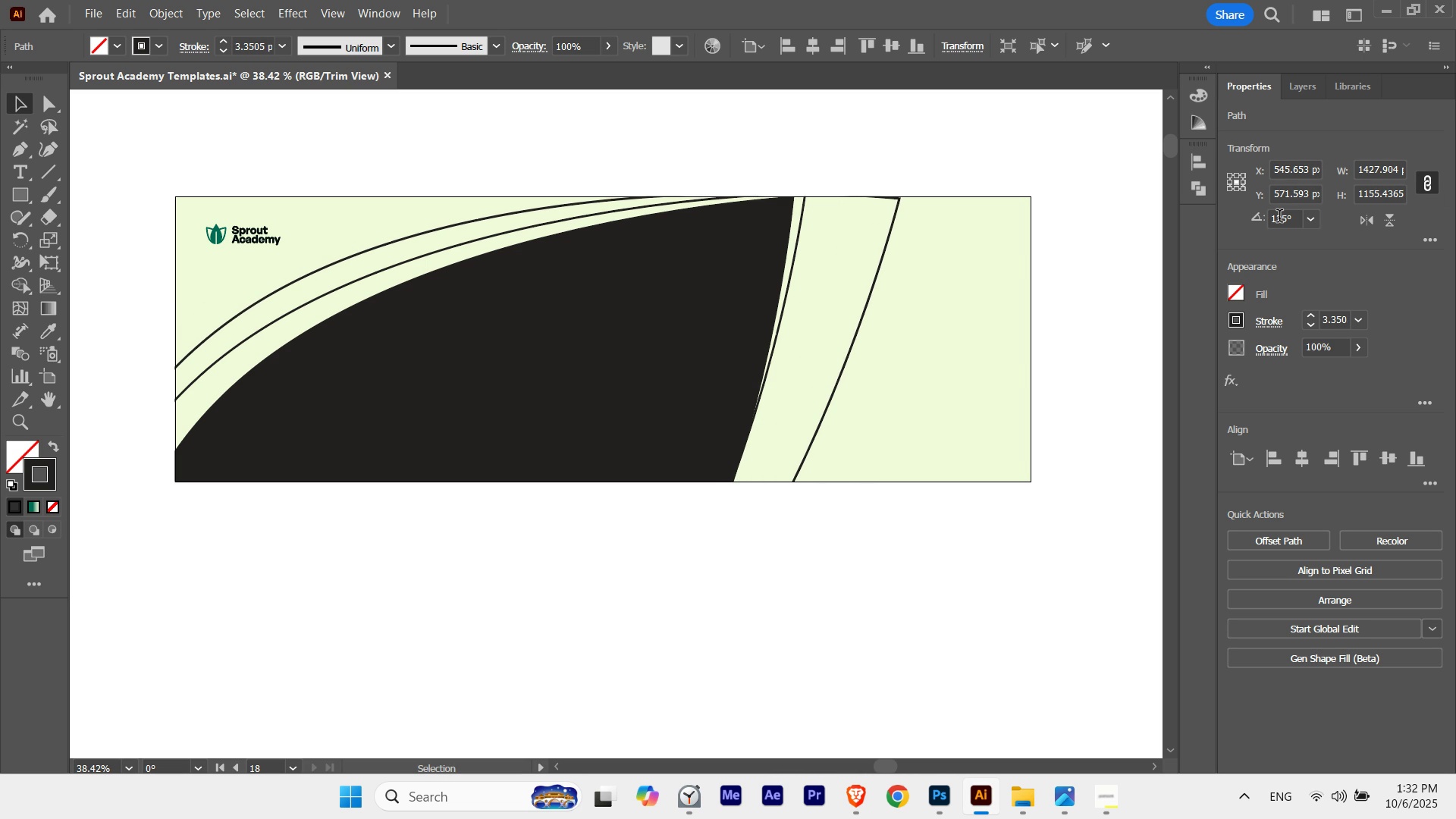 
key(Shift+ArrowRight)
 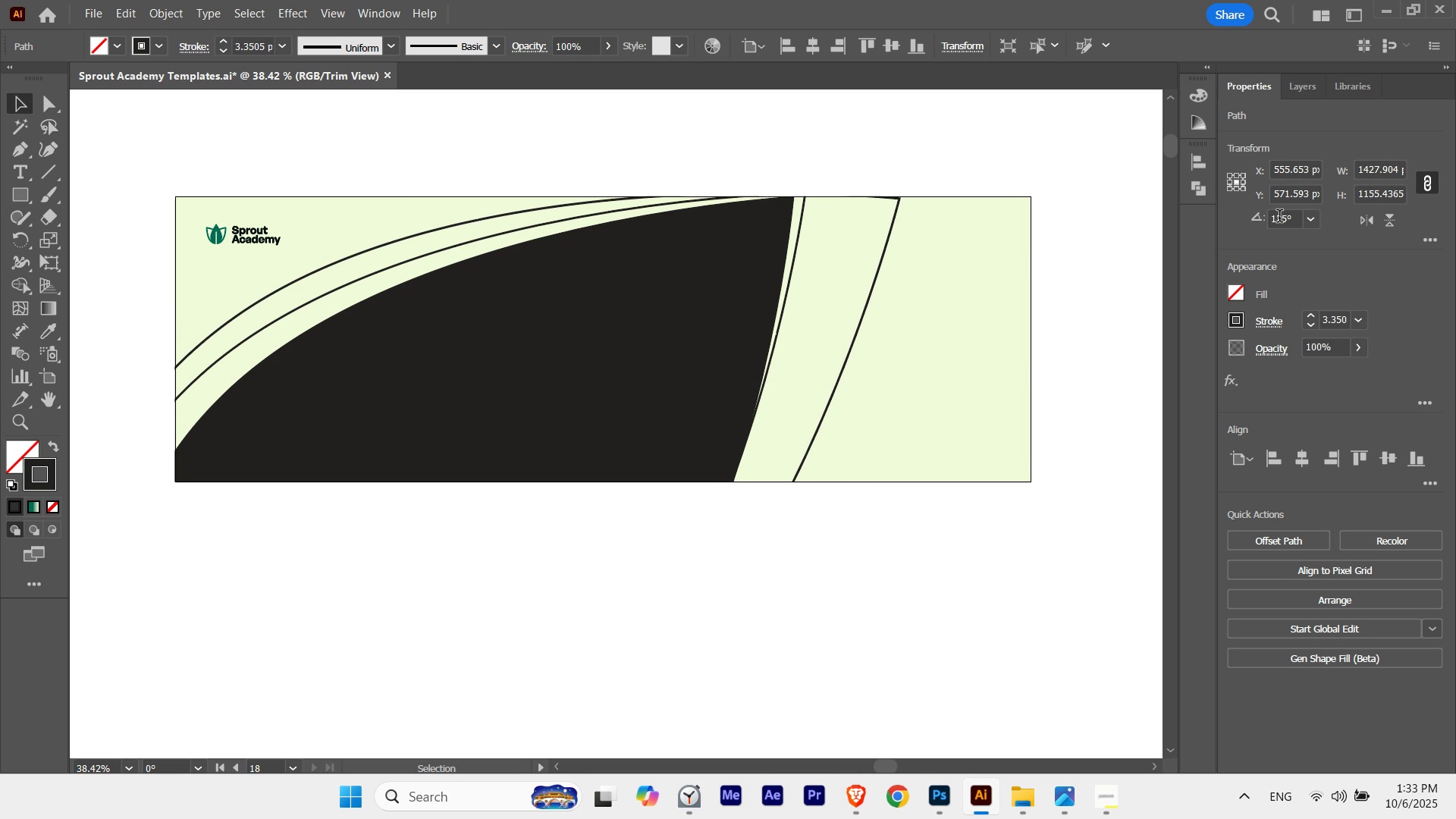 
key(Control+ControlLeft)
 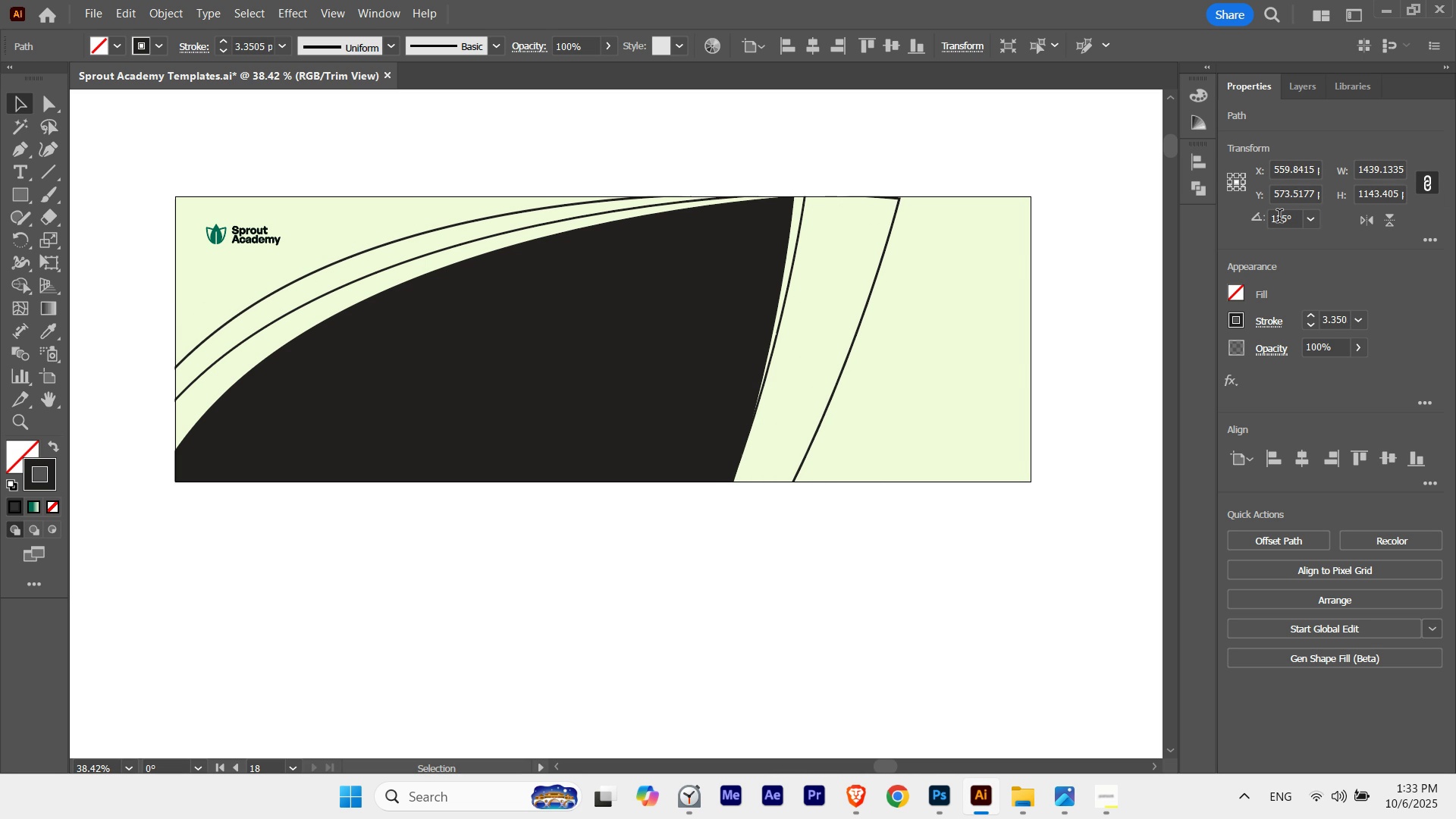 
scroll: coordinate [1279, 218], scroll_direction: down, amount: 1.0
 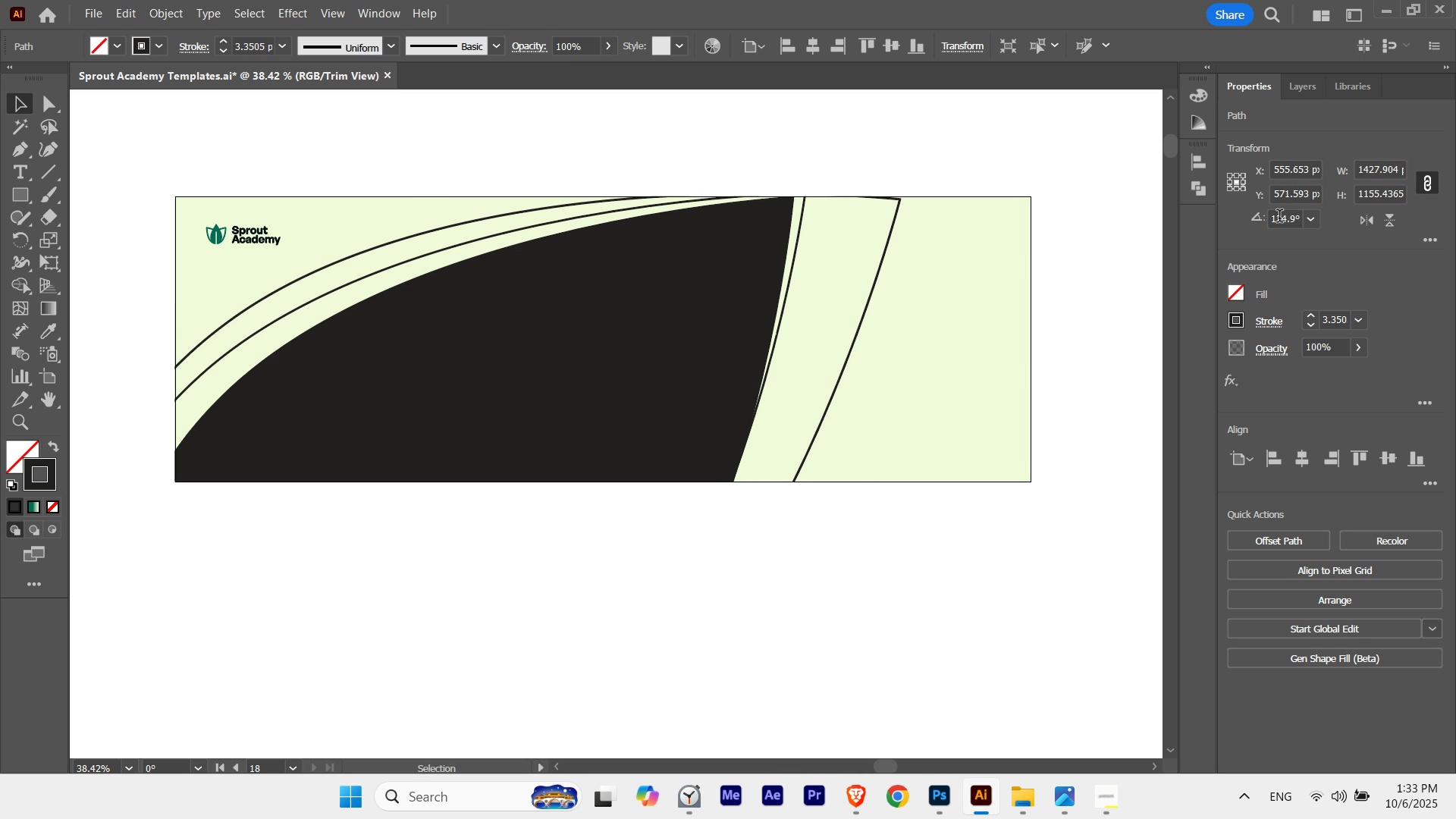 
scroll: coordinate [1279, 218], scroll_direction: up, amount: 1.0
 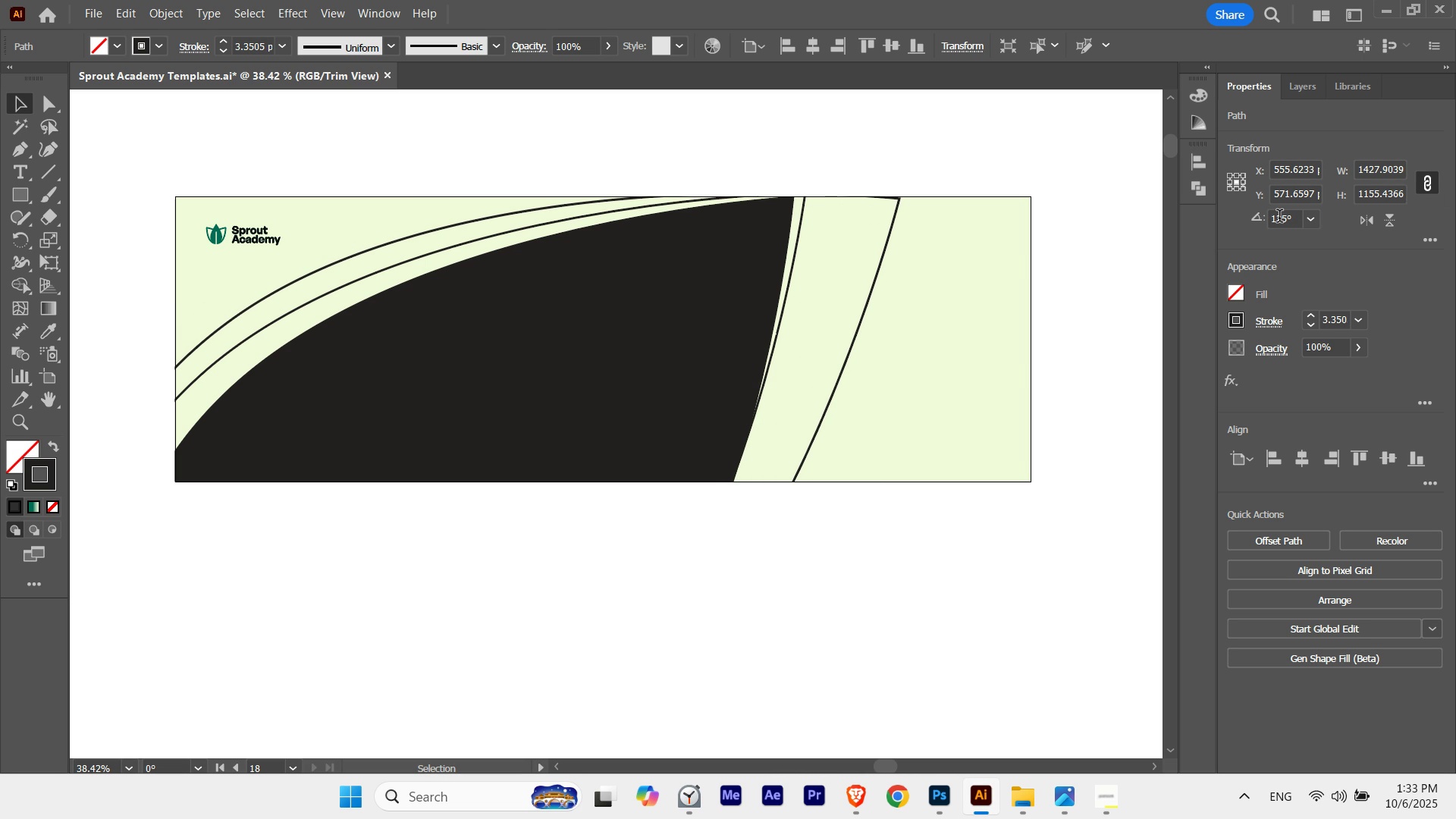 
wait(5.85)
 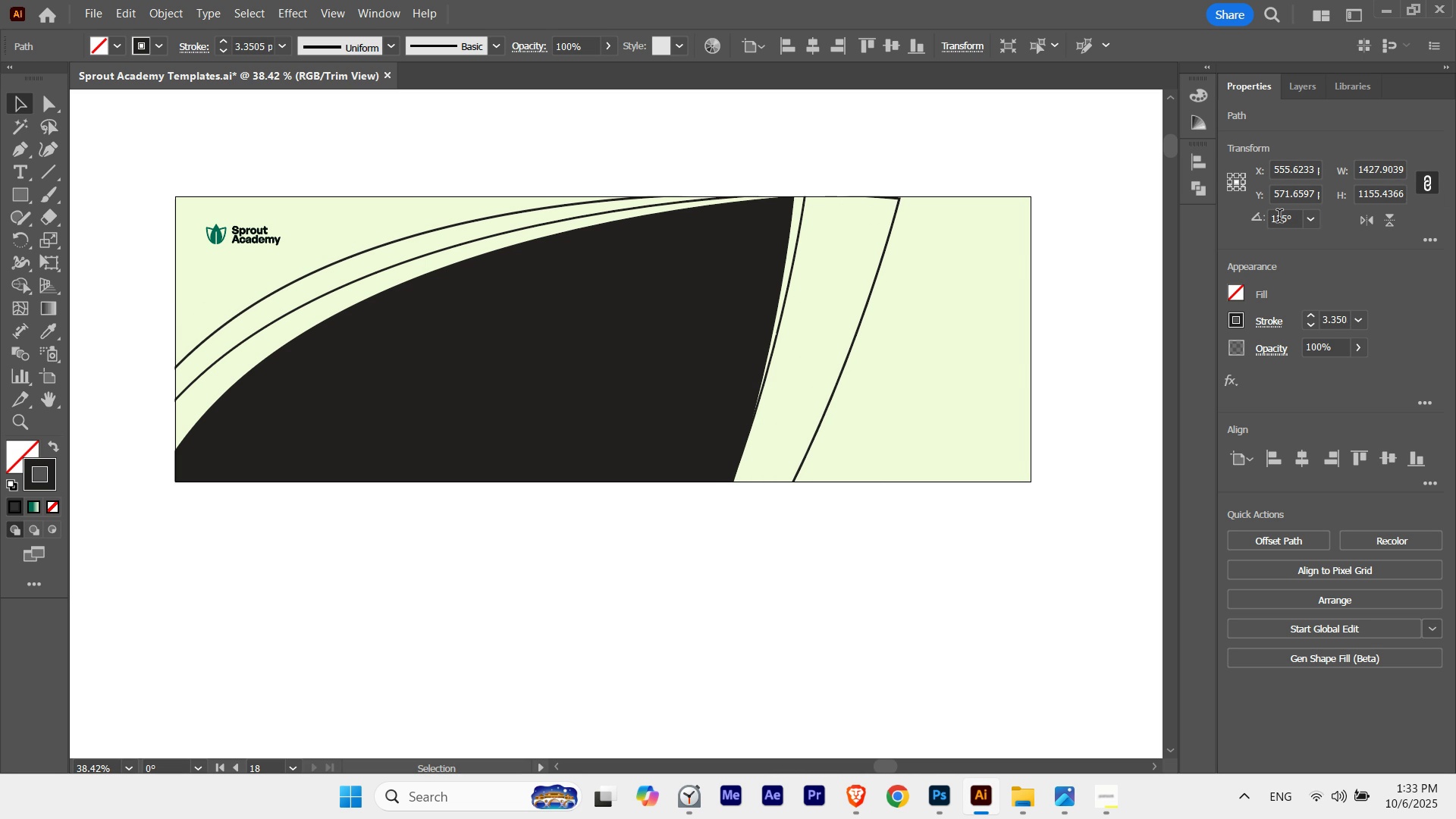 
scroll: coordinate [1279, 218], scroll_direction: down, amount: 1.0
 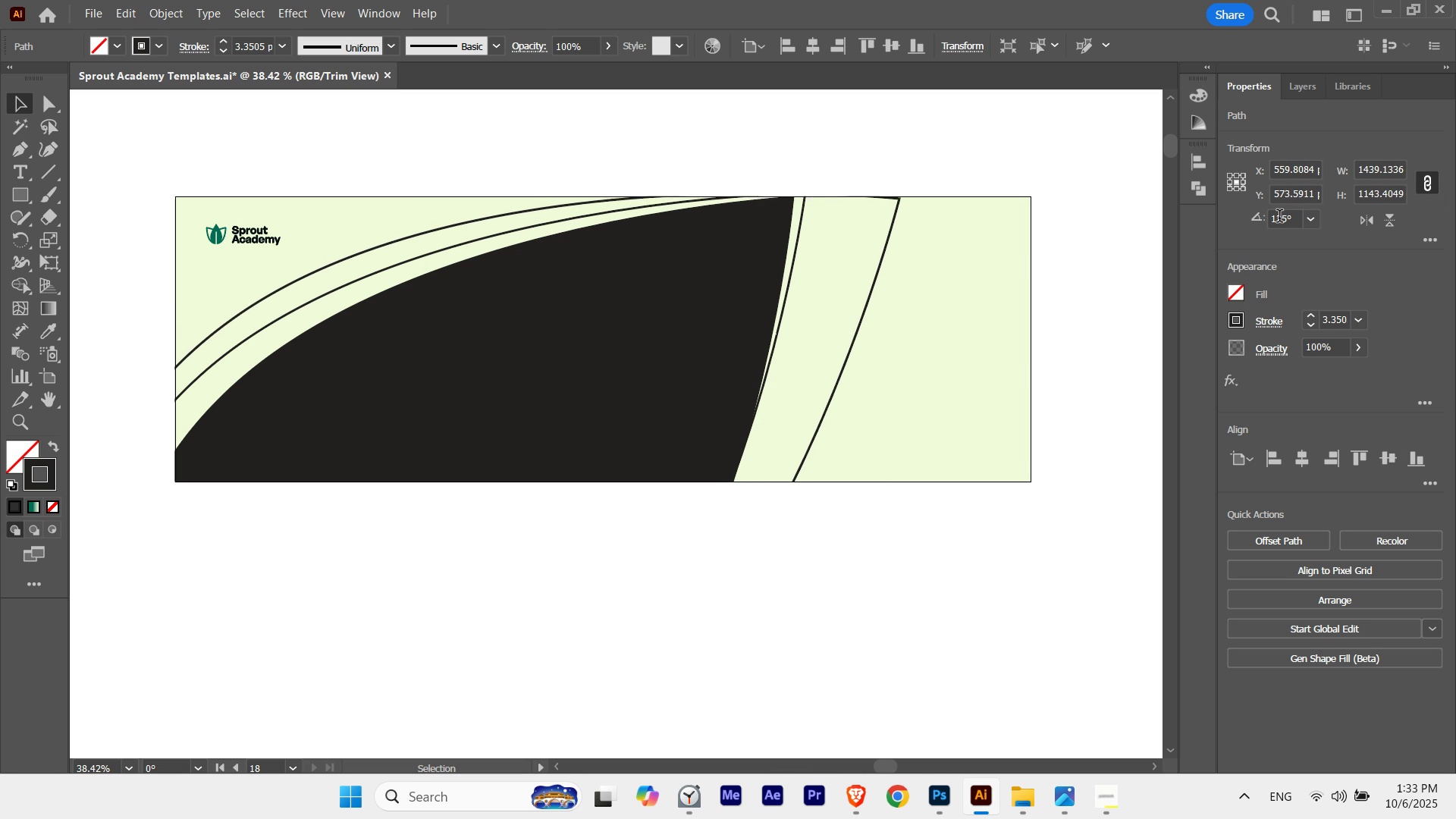 
scroll: coordinate [1279, 218], scroll_direction: none, amount: 0.0
 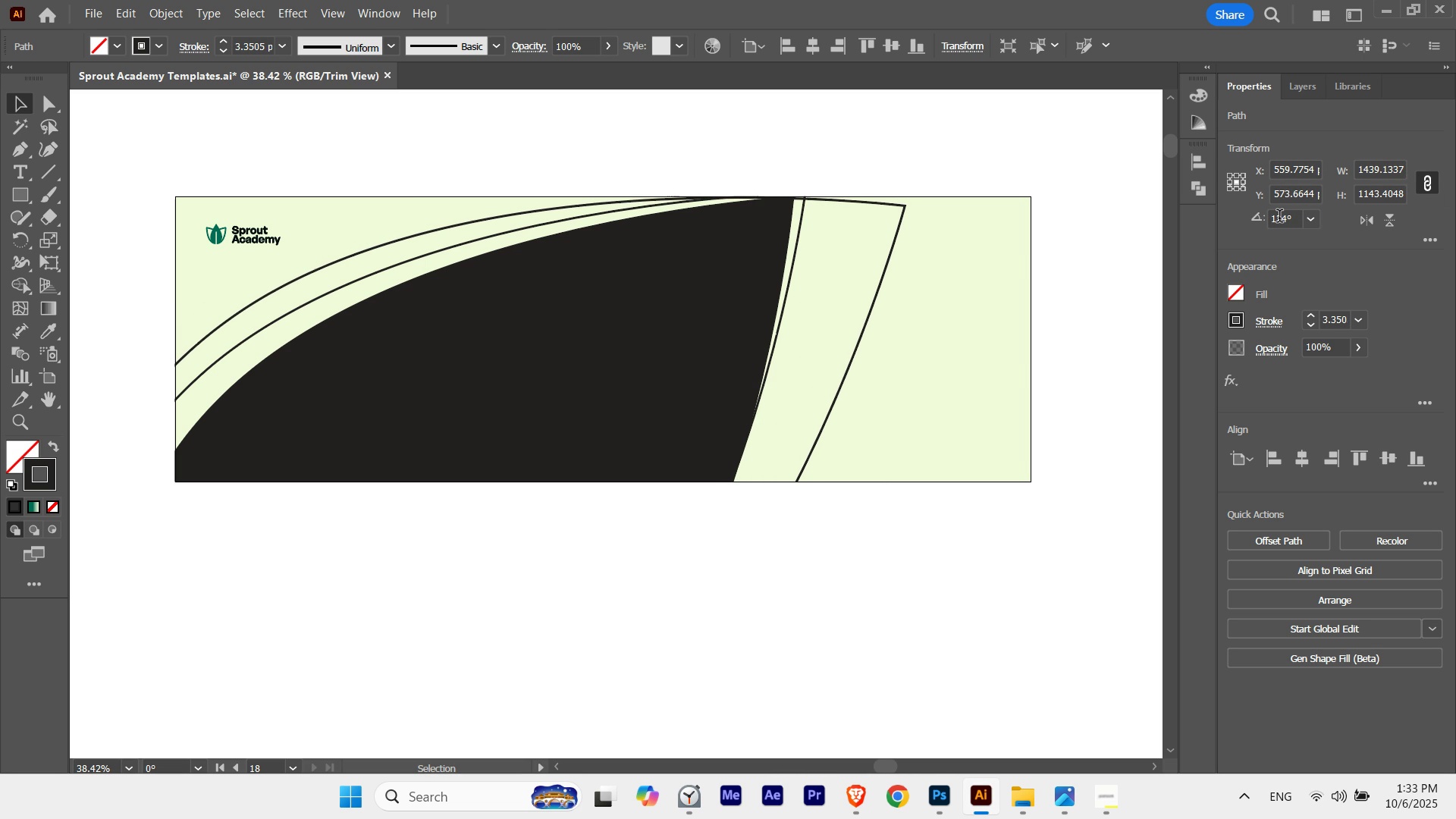 
key(ArrowUp)
 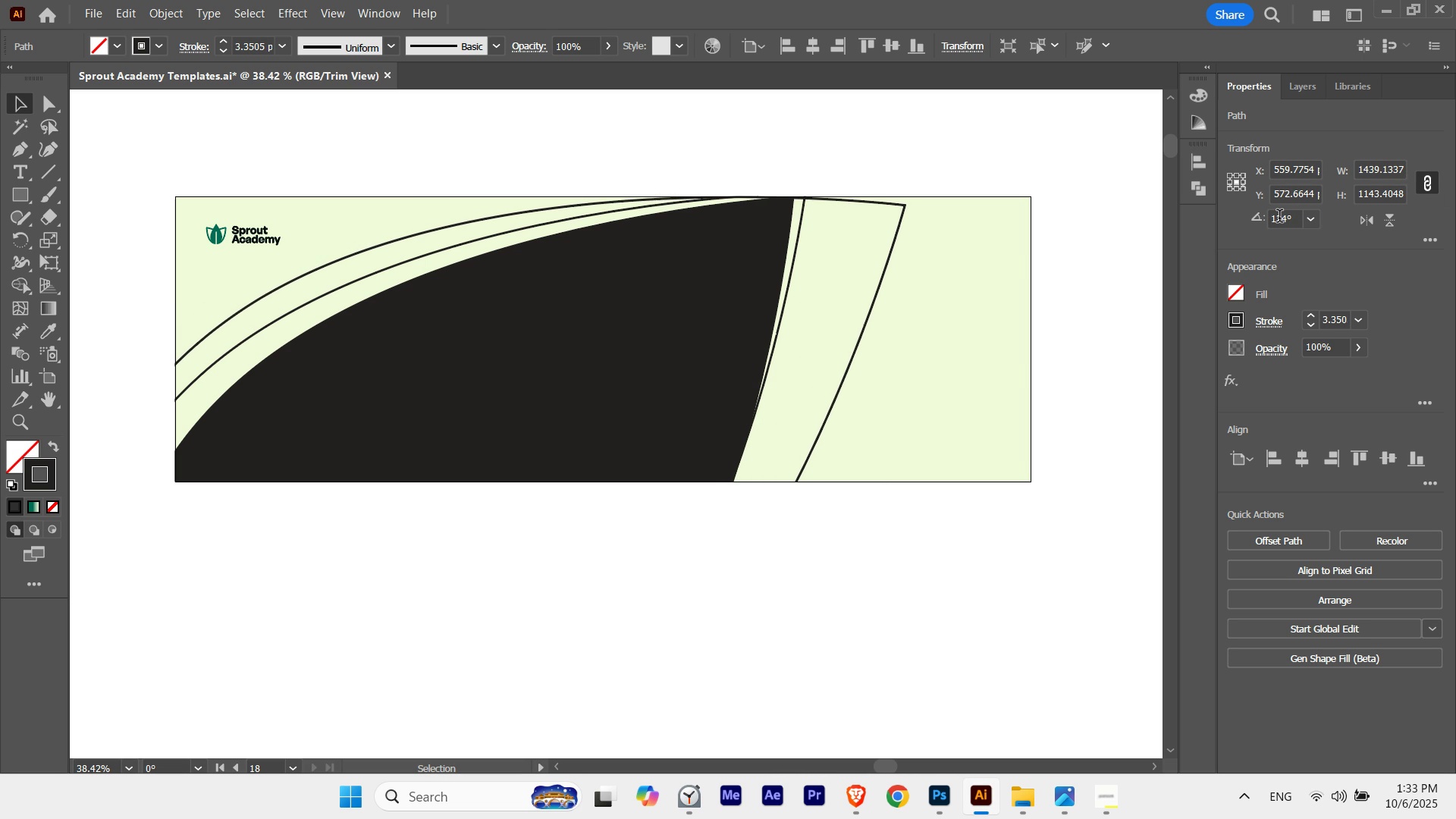 
key(ArrowUp)
 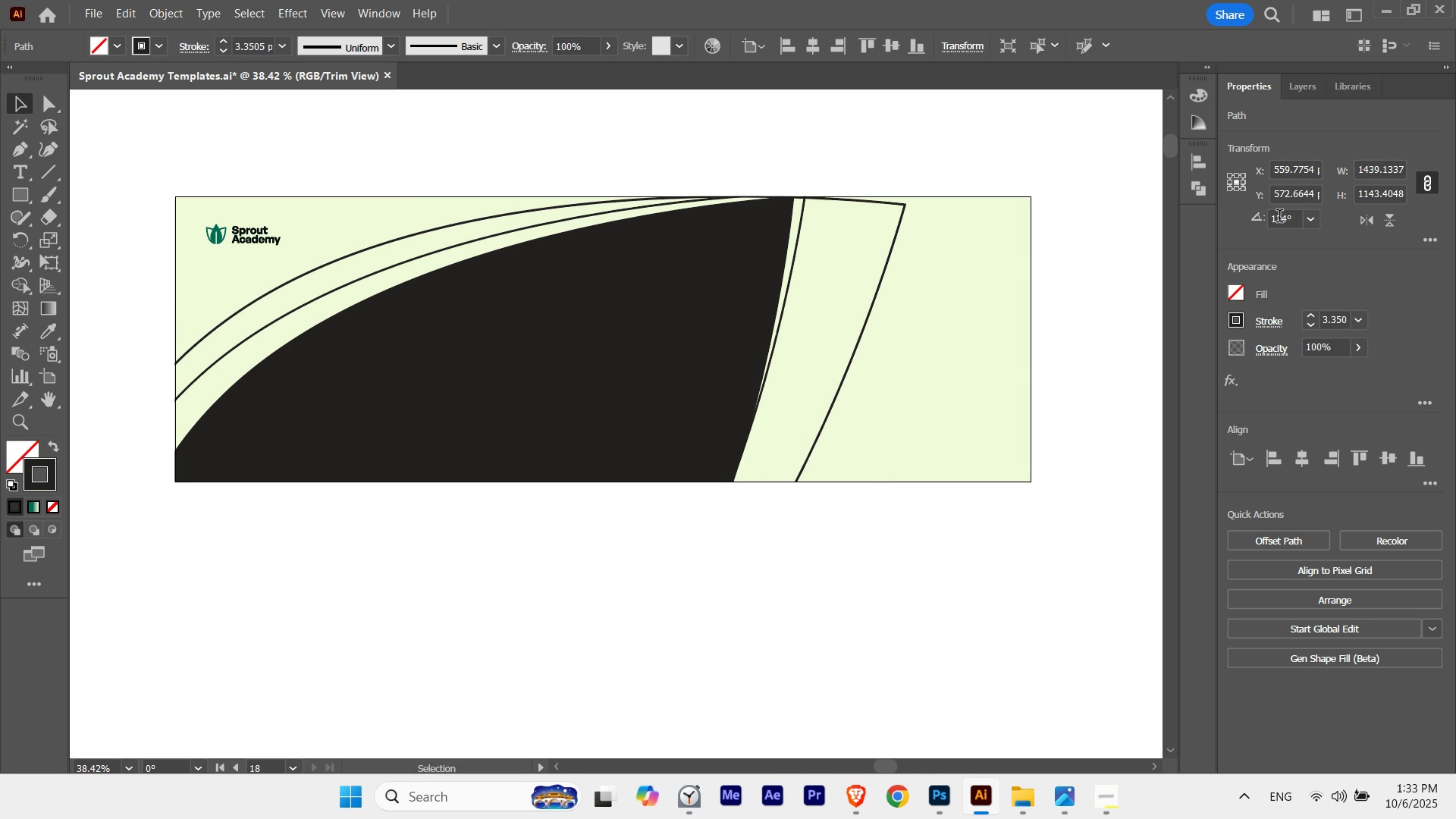 
key(ArrowUp)